 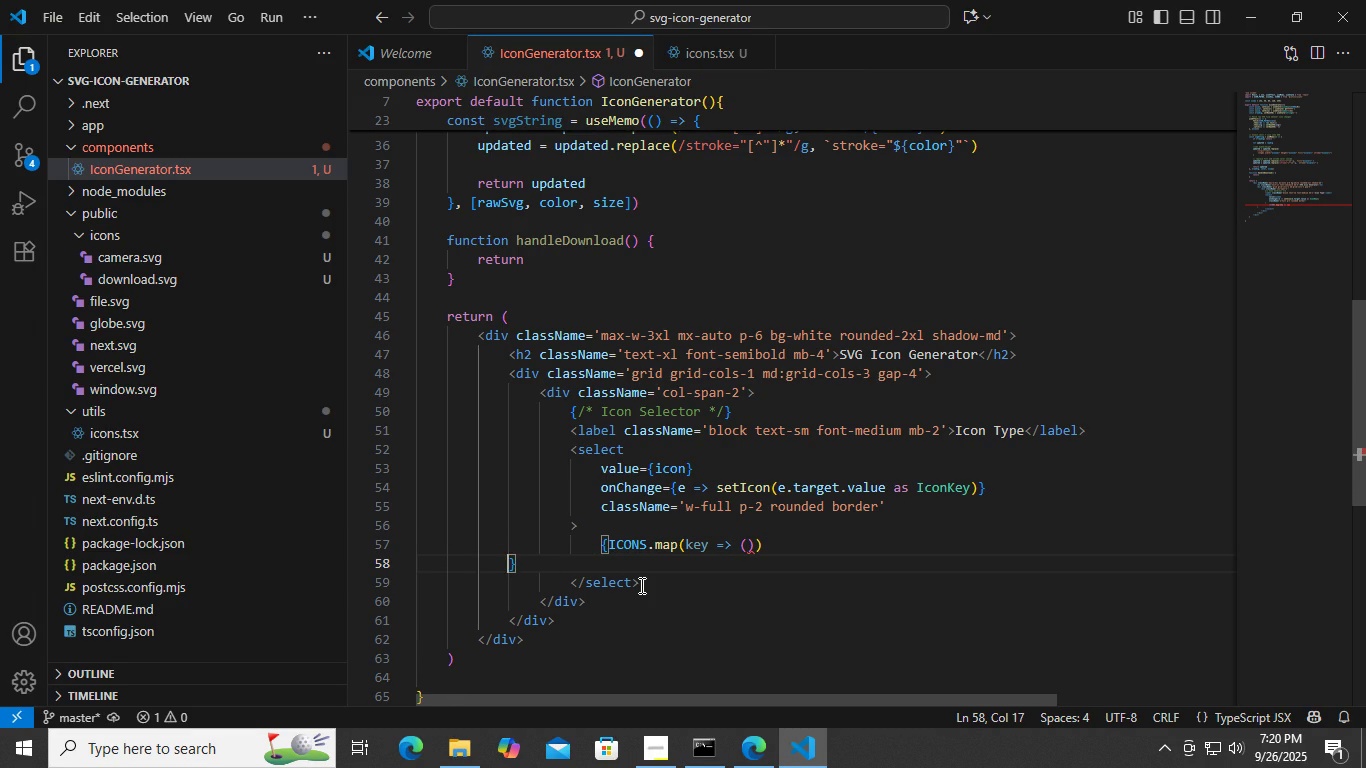 
key(Backspace)
 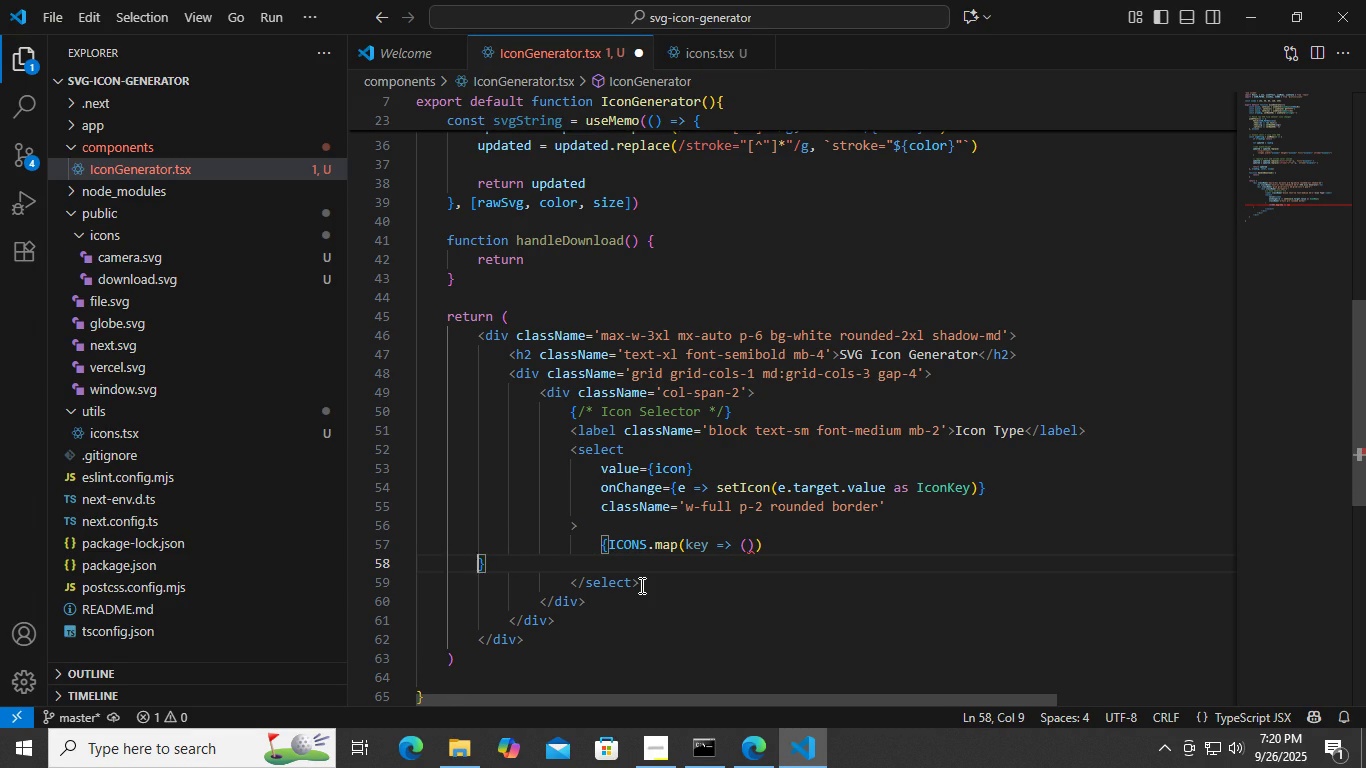 
key(Backspace)
 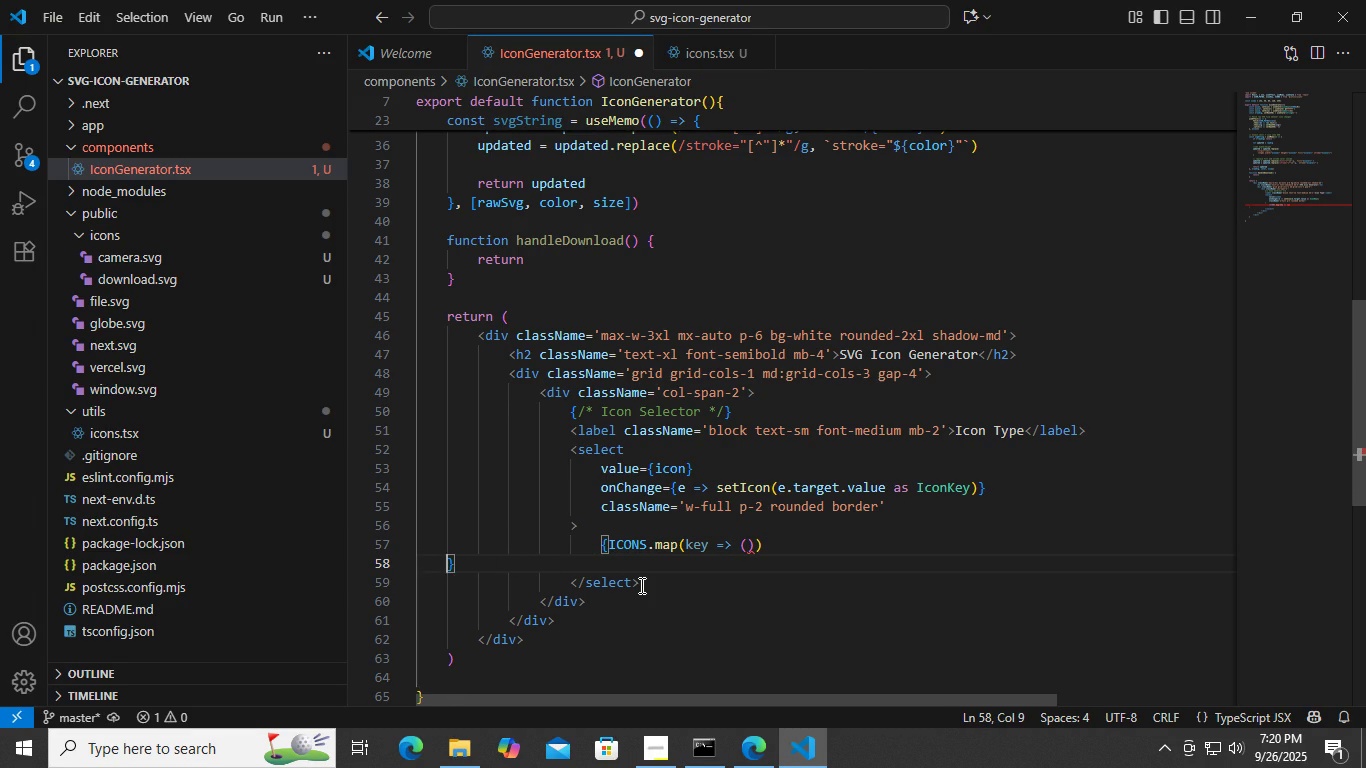 
key(Backspace)
 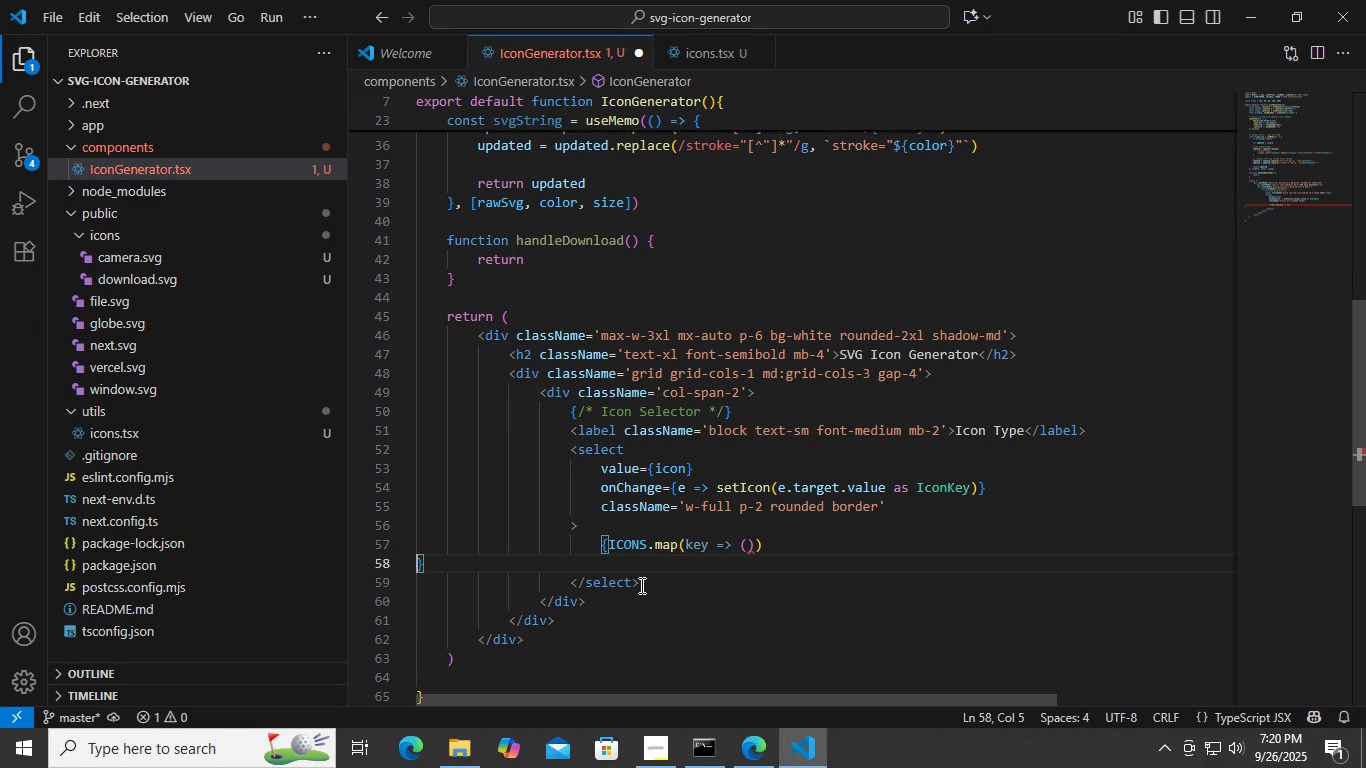 
key(Backspace)
 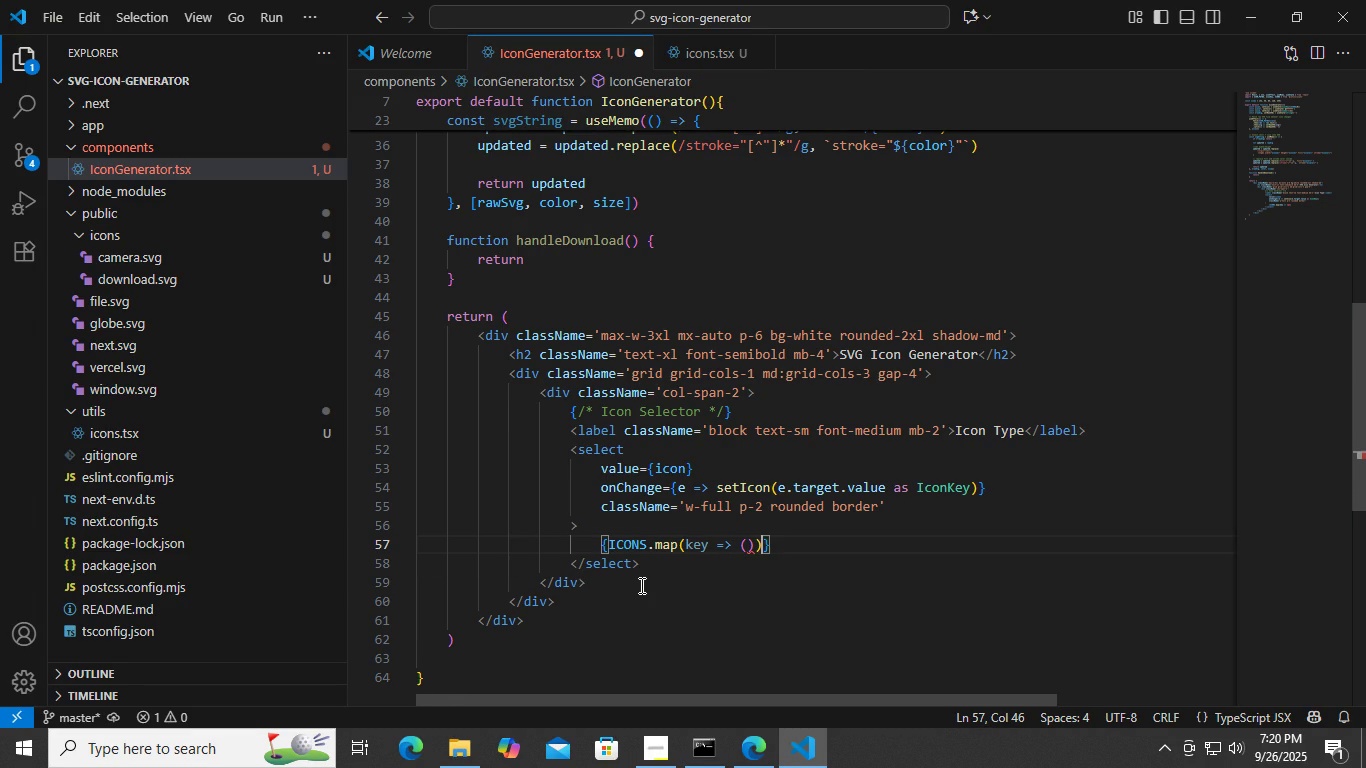 
key(Backspace)
 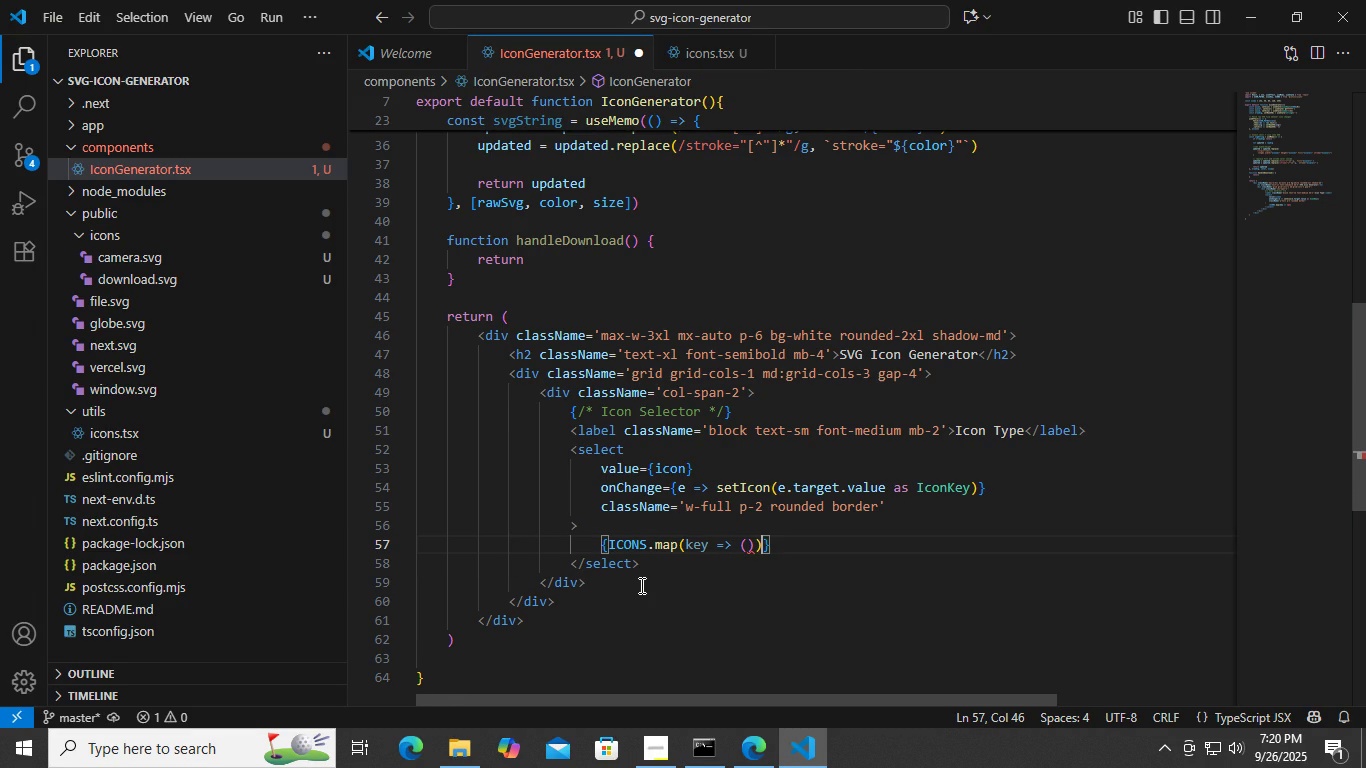 
key(ArrowLeft)
 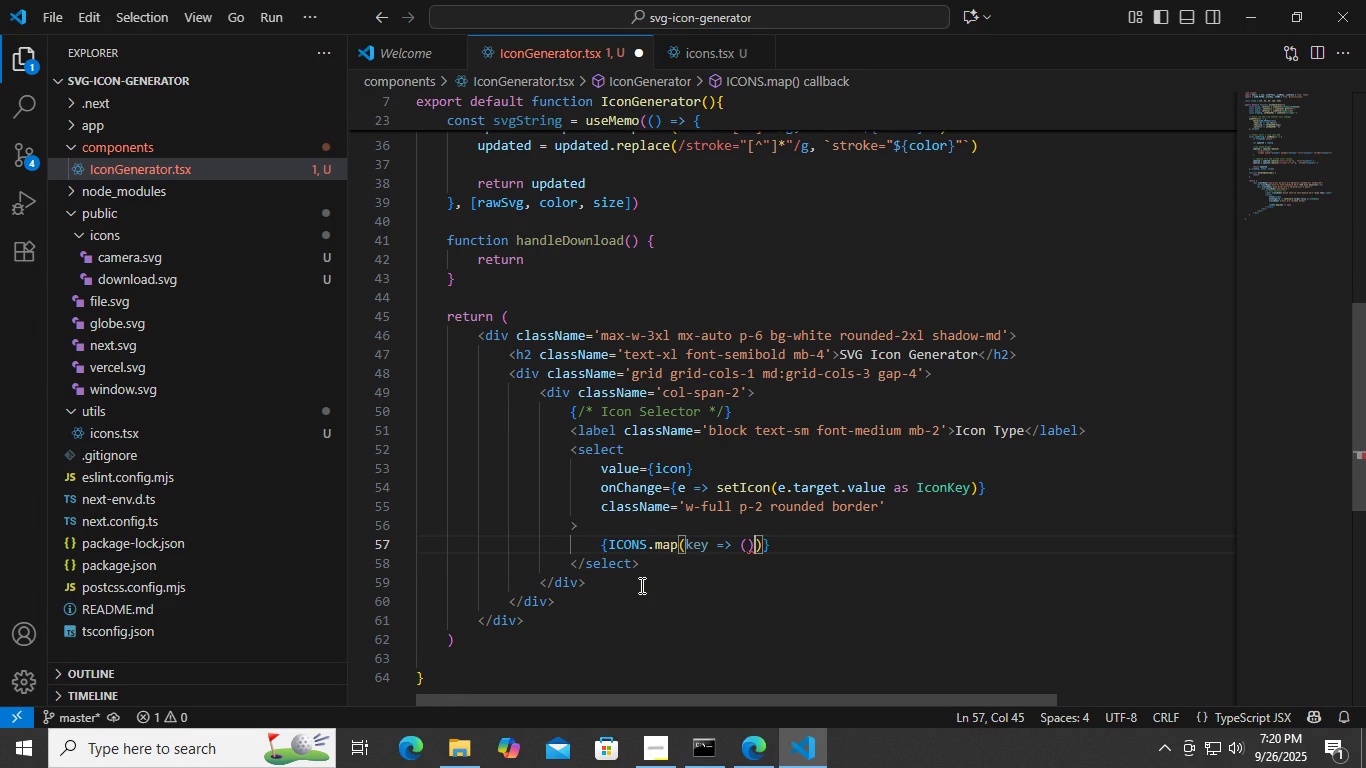 
key(ArrowLeft)
 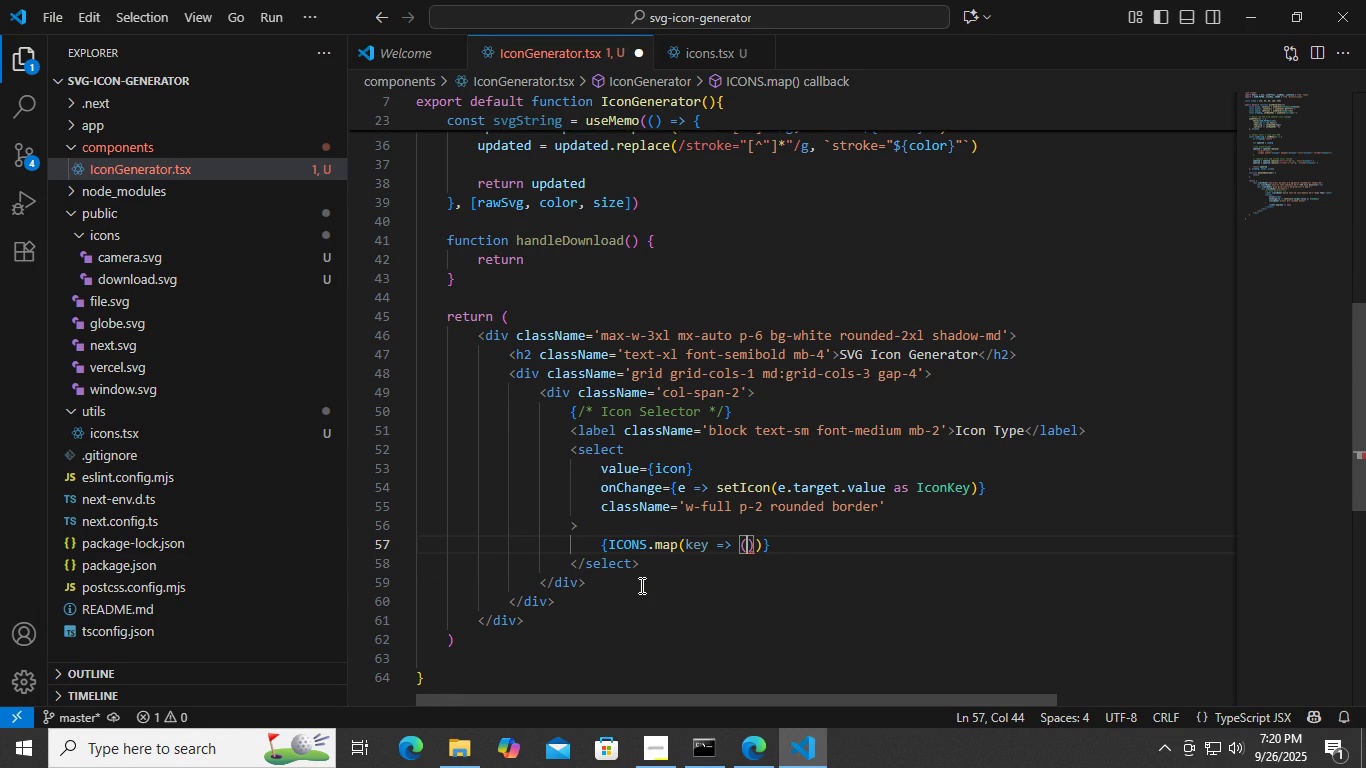 
key(Enter)
 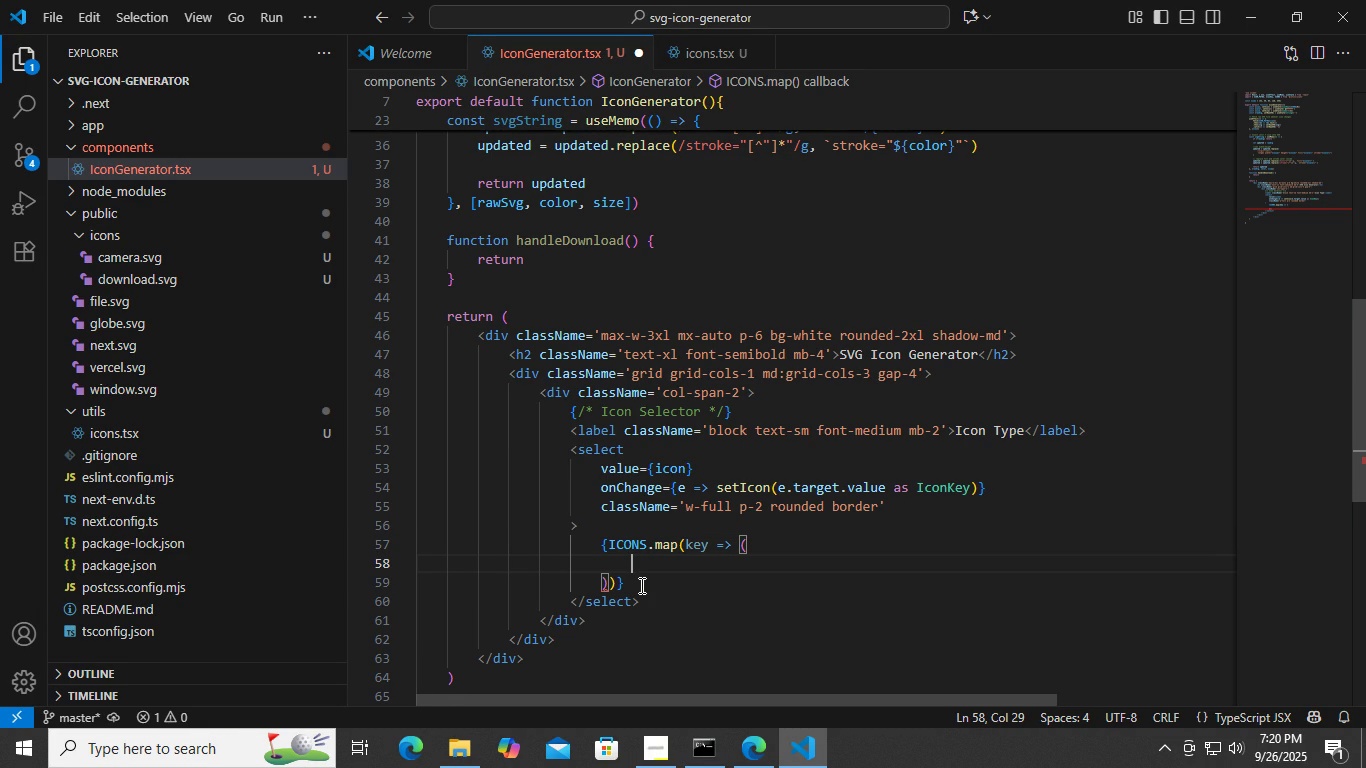 
wait(6.78)
 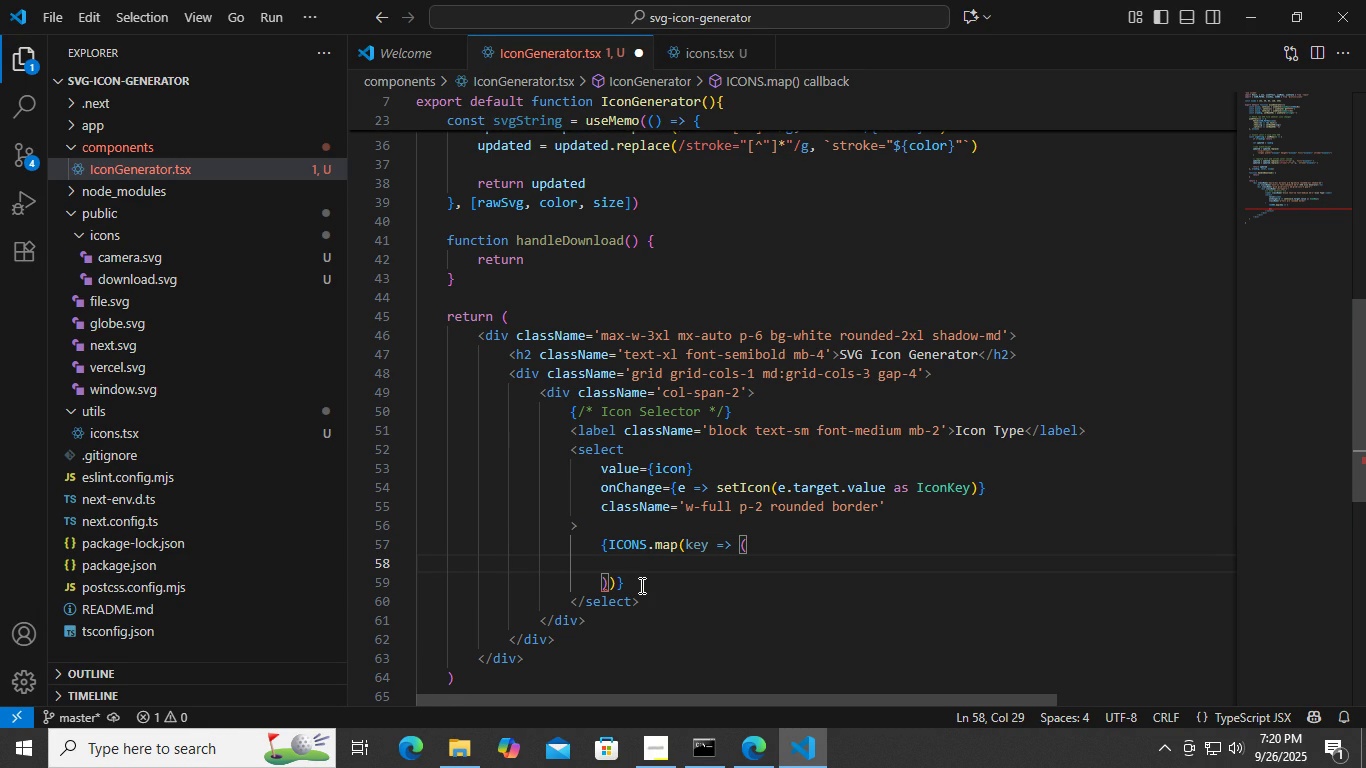 
type(,)
key(Backspace)
type(<opti)